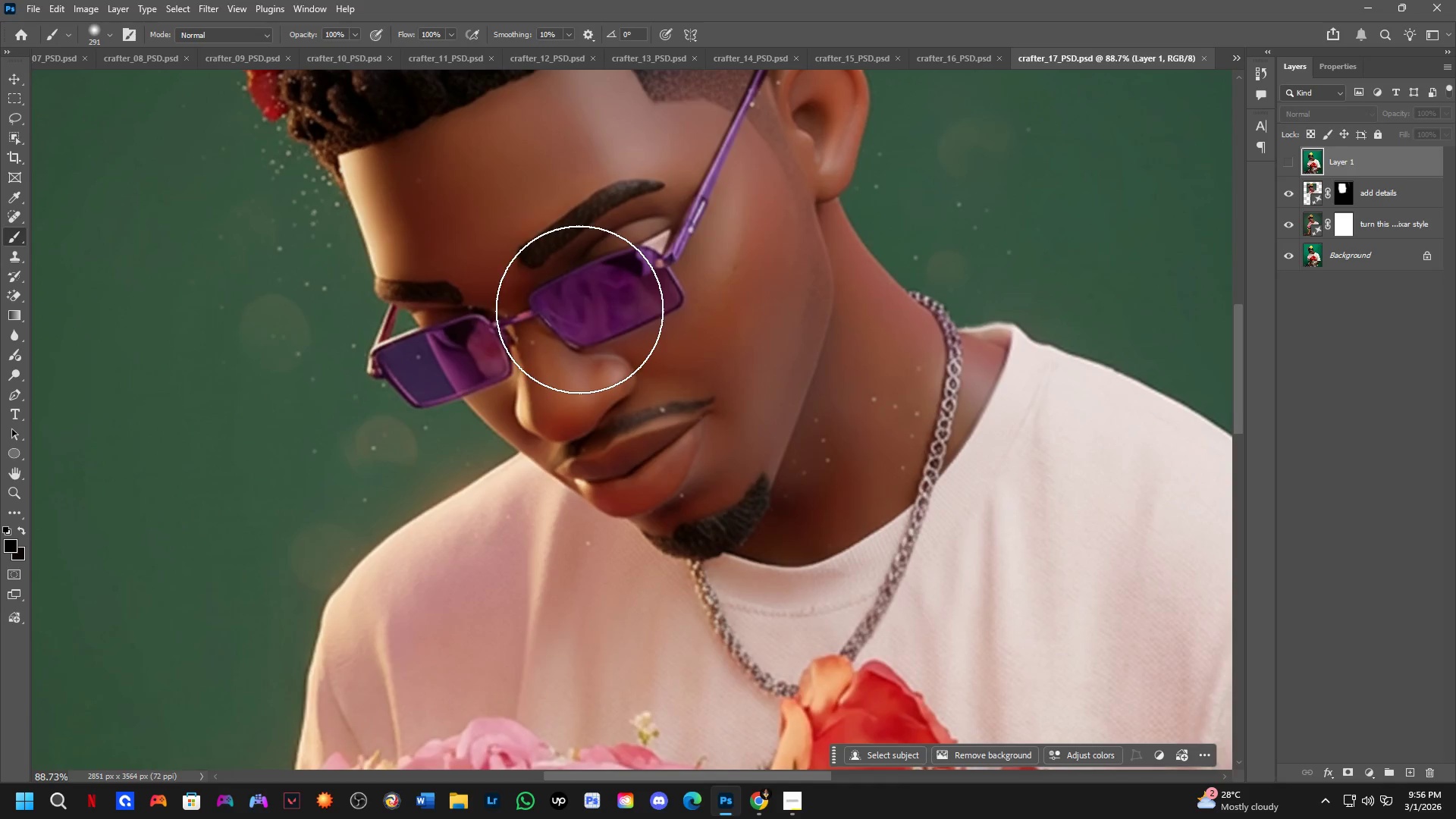 
key(Control+ControlLeft)